 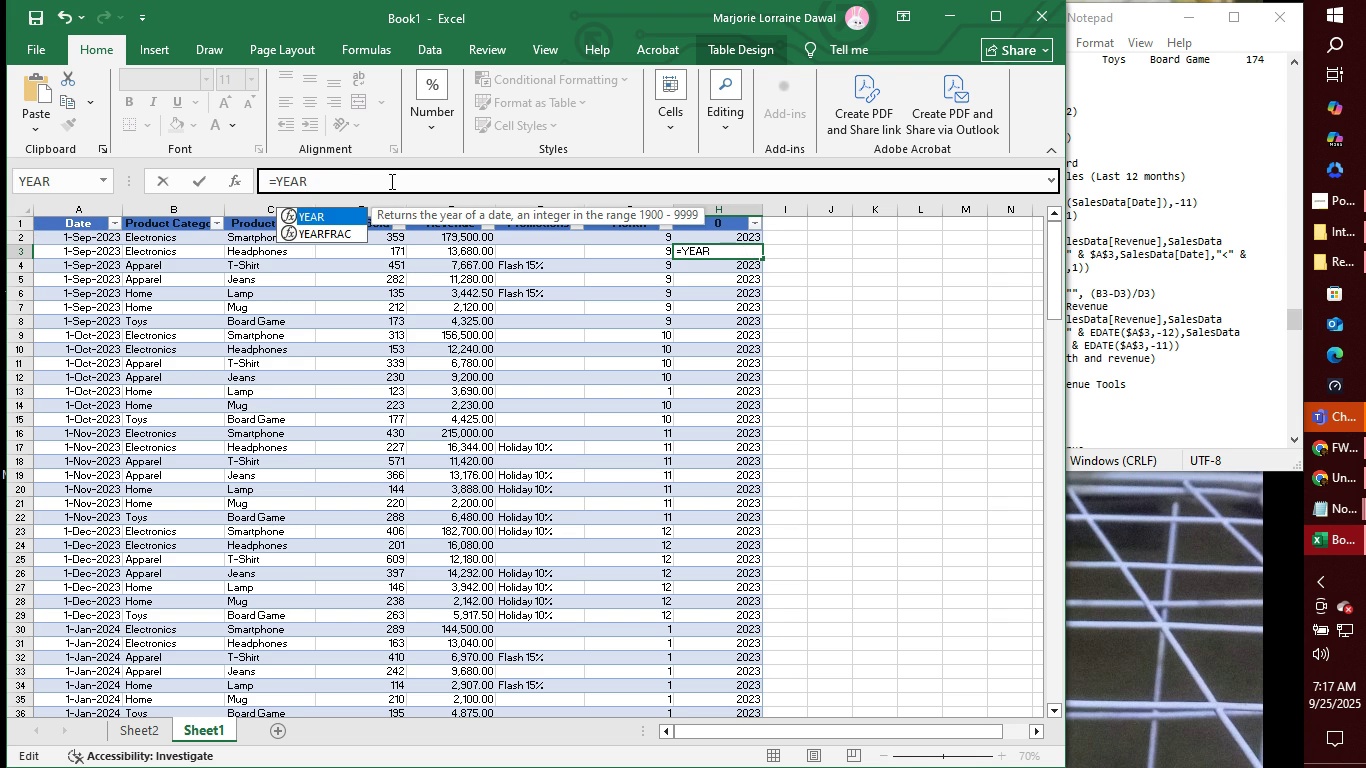 
left_click([342, 222])
 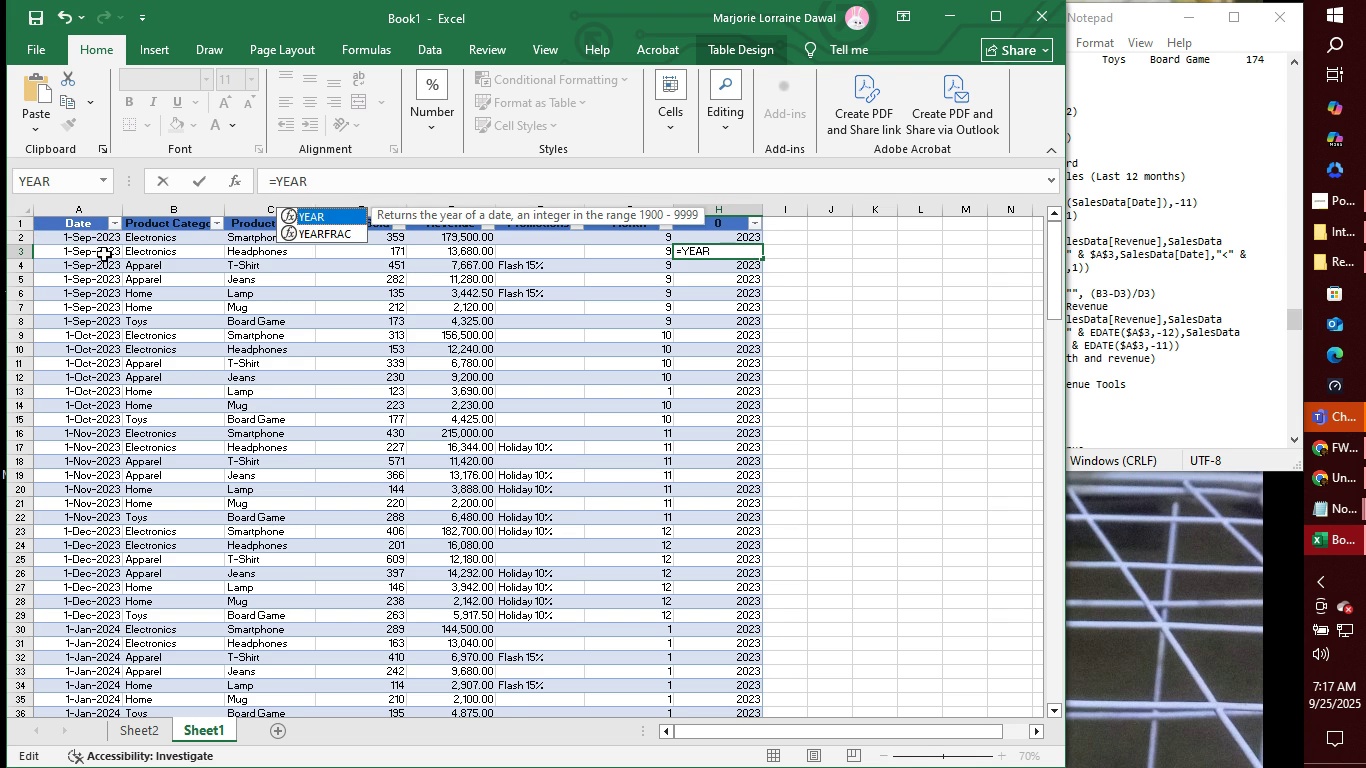 
left_click([104, 254])
 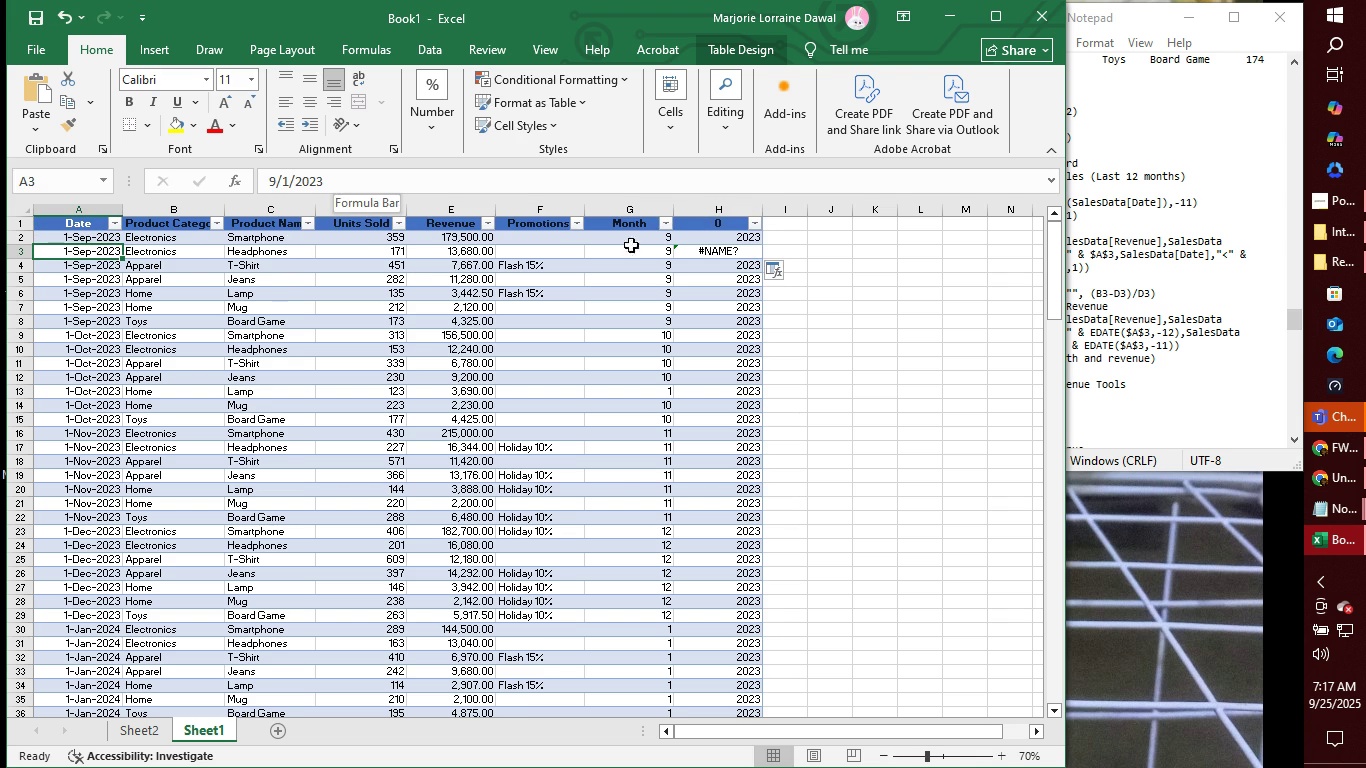 
left_click([717, 269])
 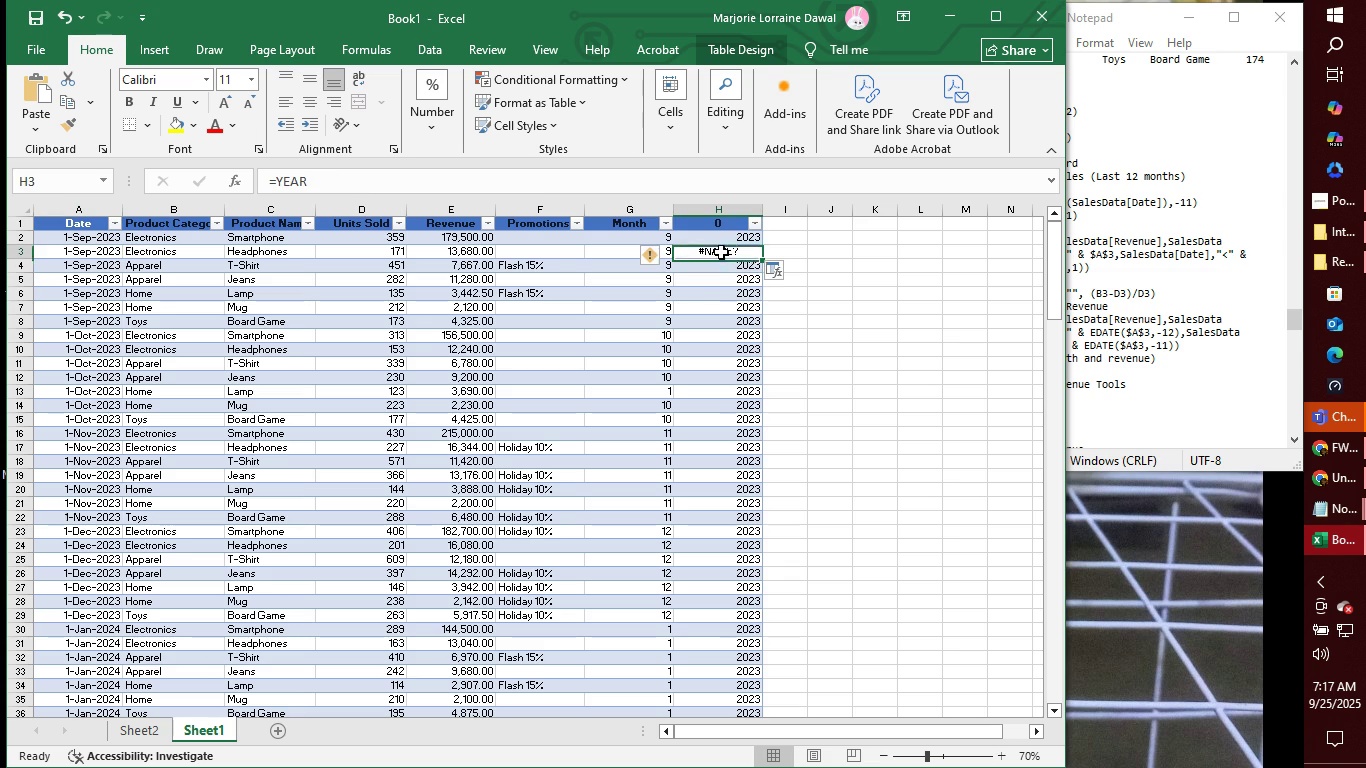 
left_click([721, 252])
 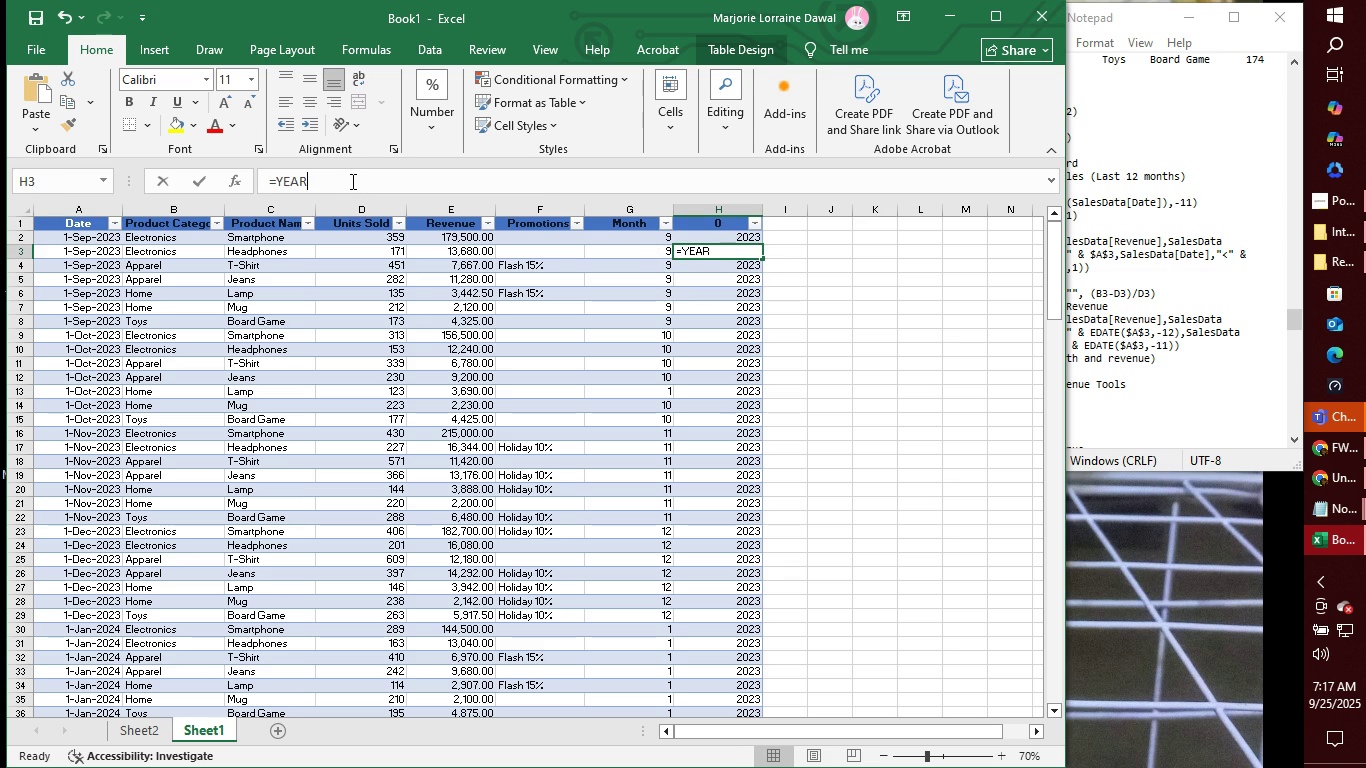 
left_click([351, 181])